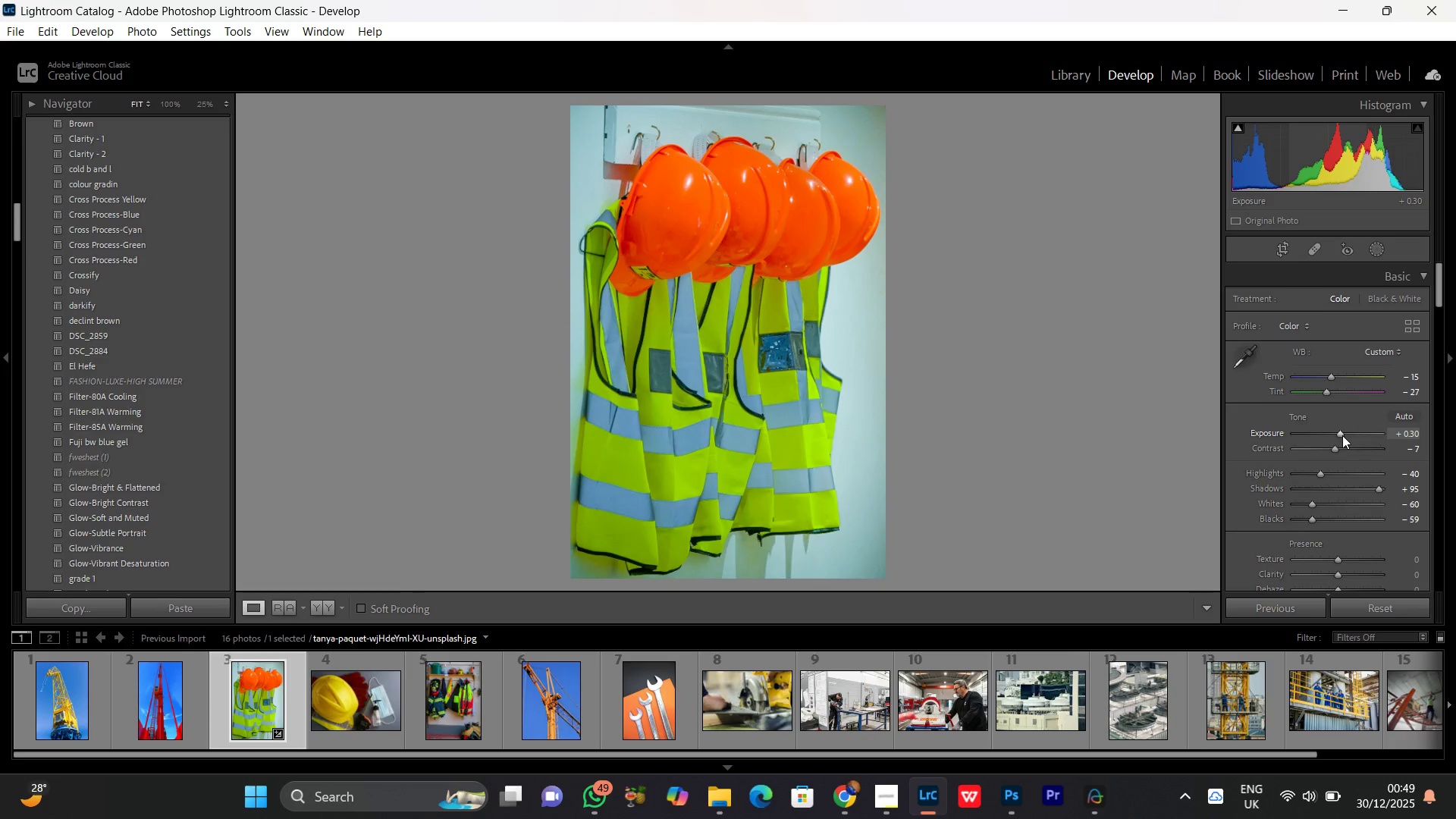 
wait(13.8)
 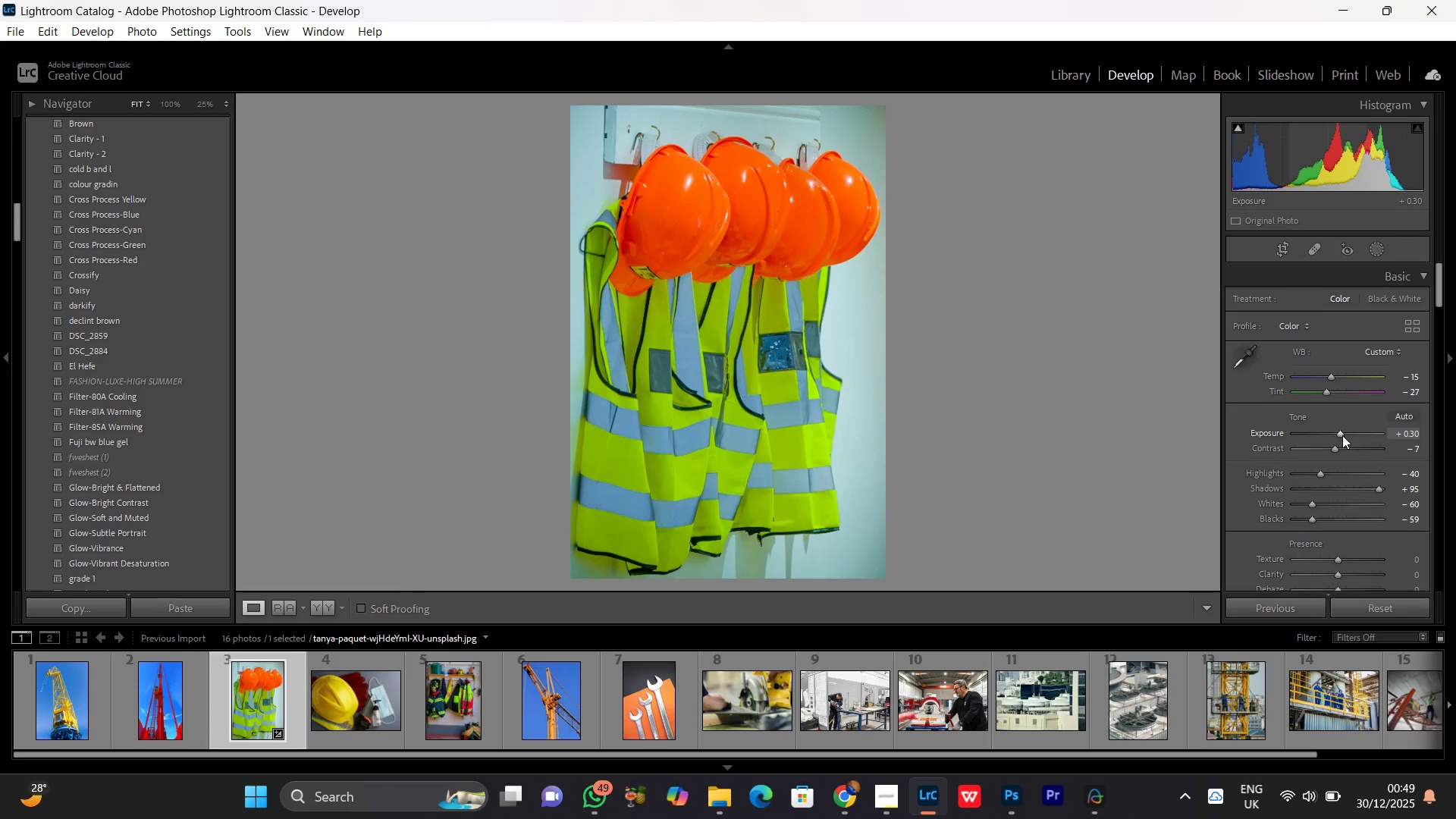 
left_click([1361, 488])
 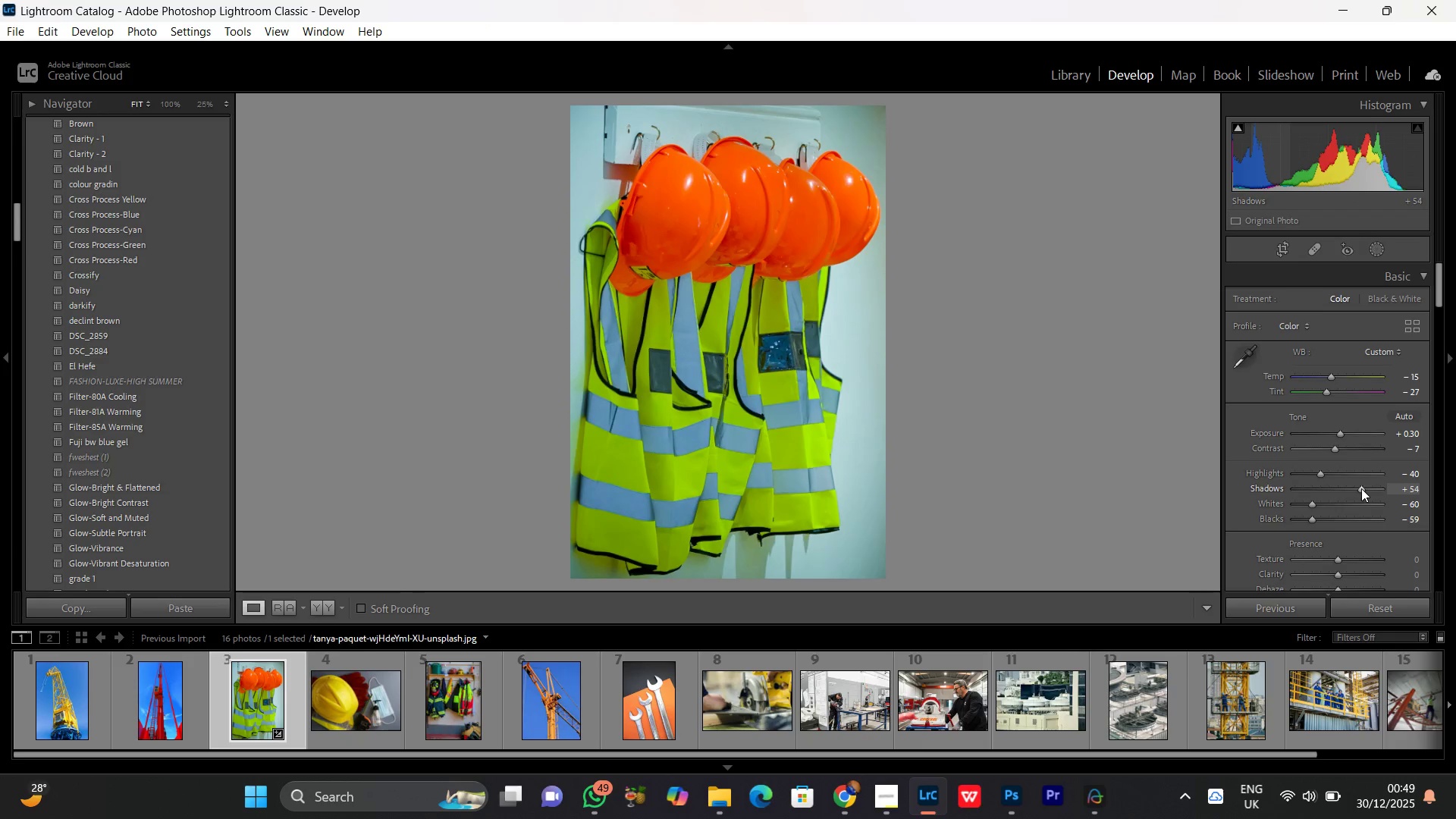 
scroll: coordinate [1361, 488], scroll_direction: down, amount: 4.0
 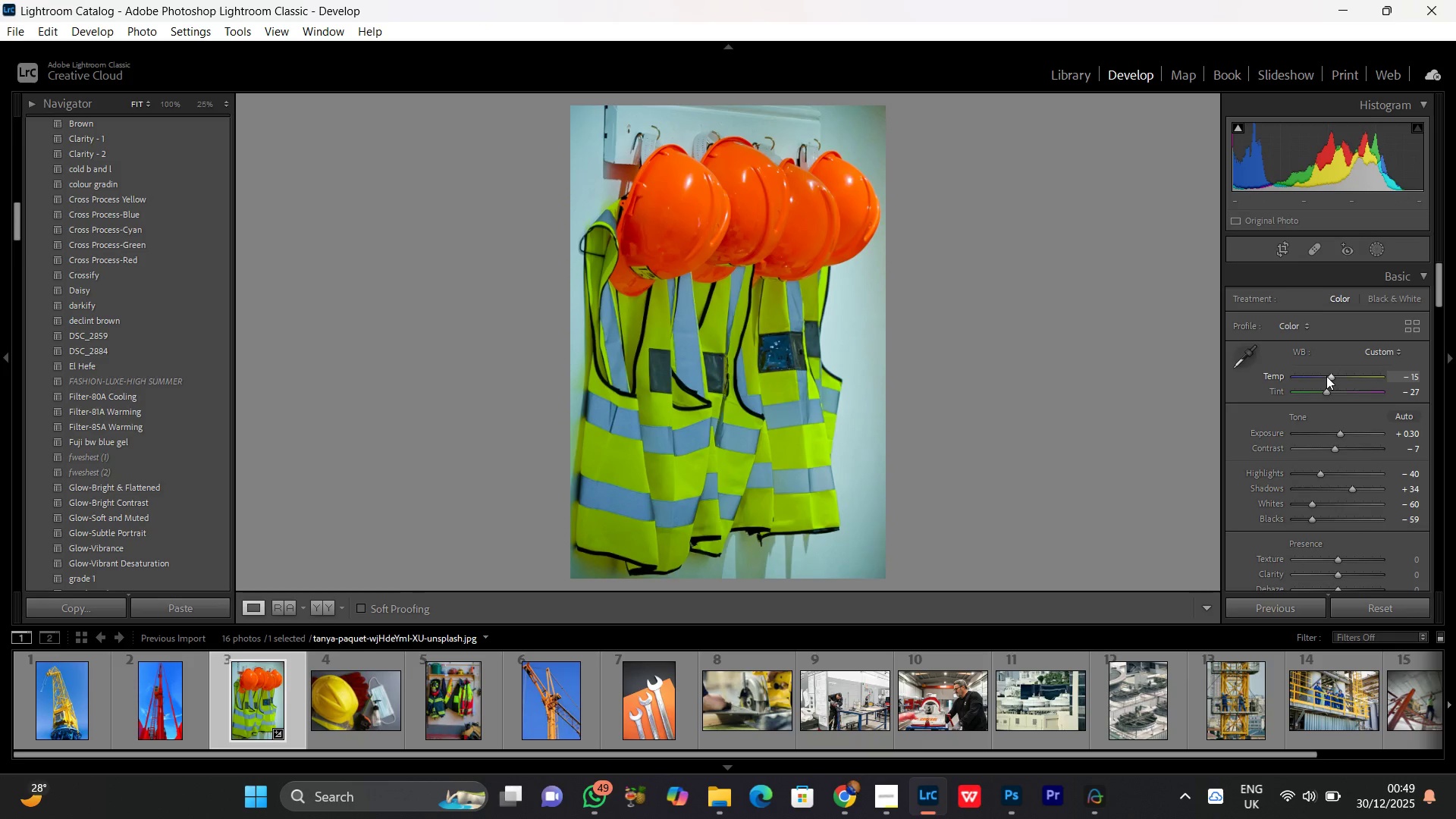 
double_click([1329, 375])
 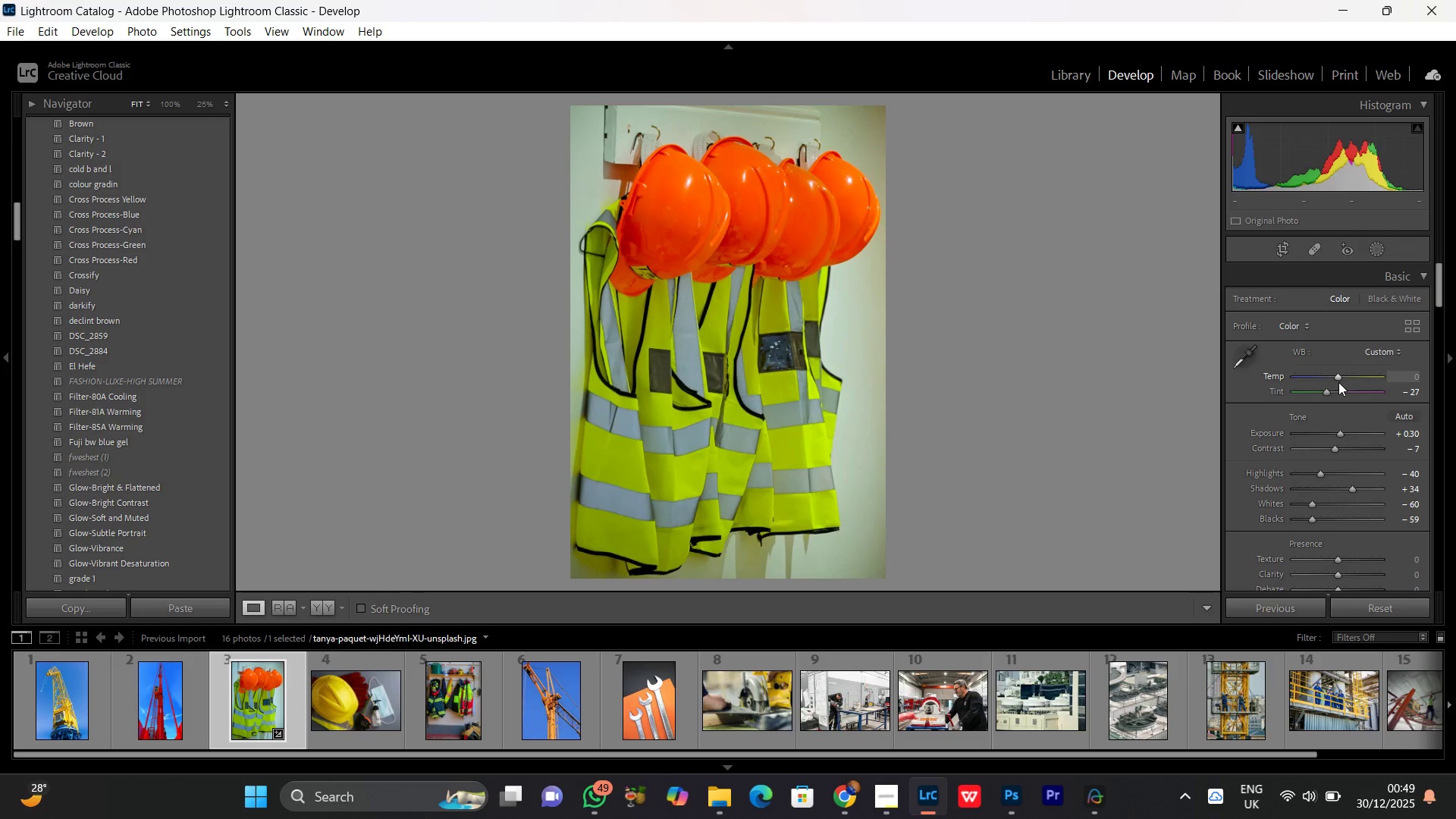 
left_click([1335, 378])
 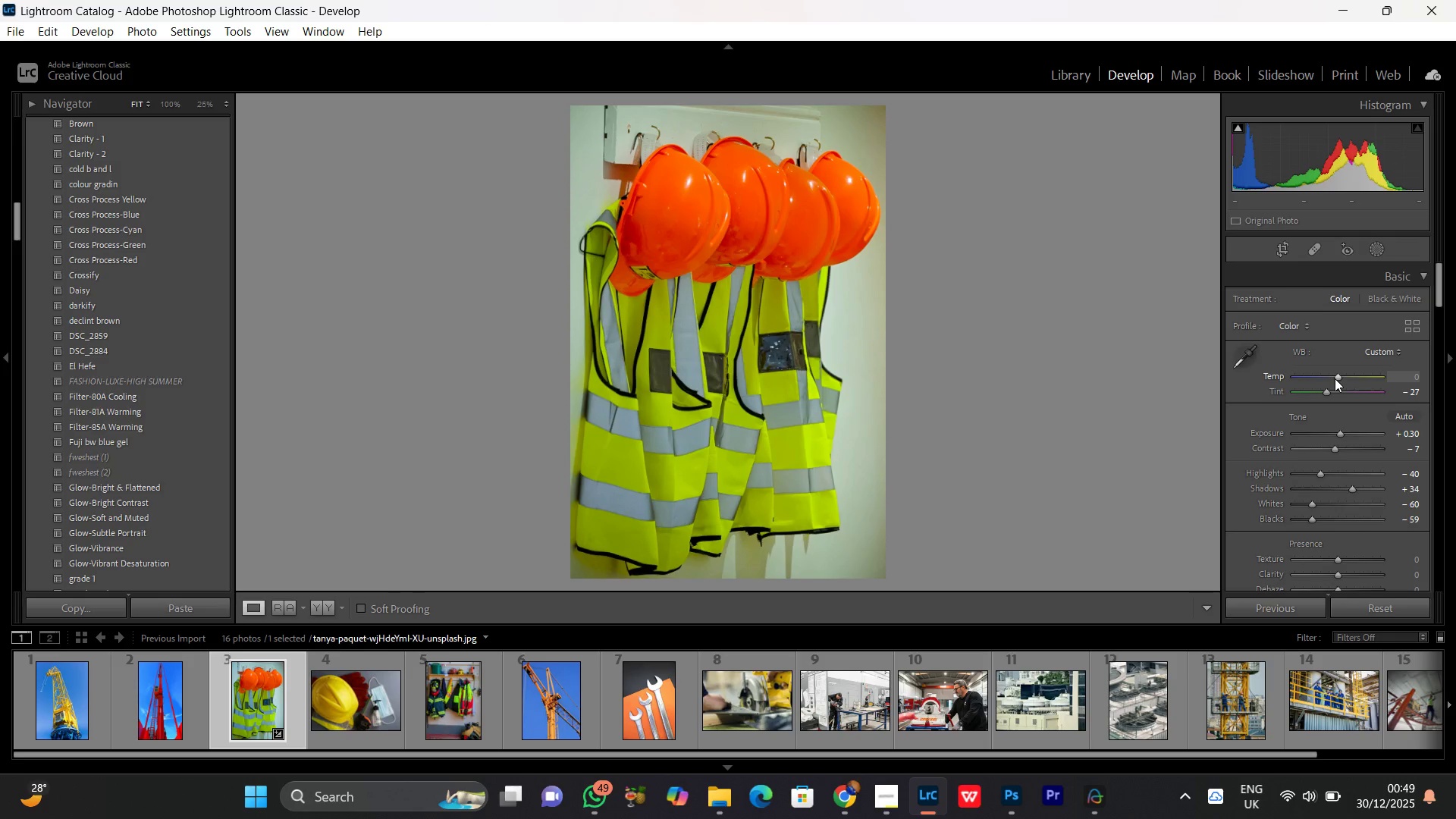 
left_click([1335, 378])
 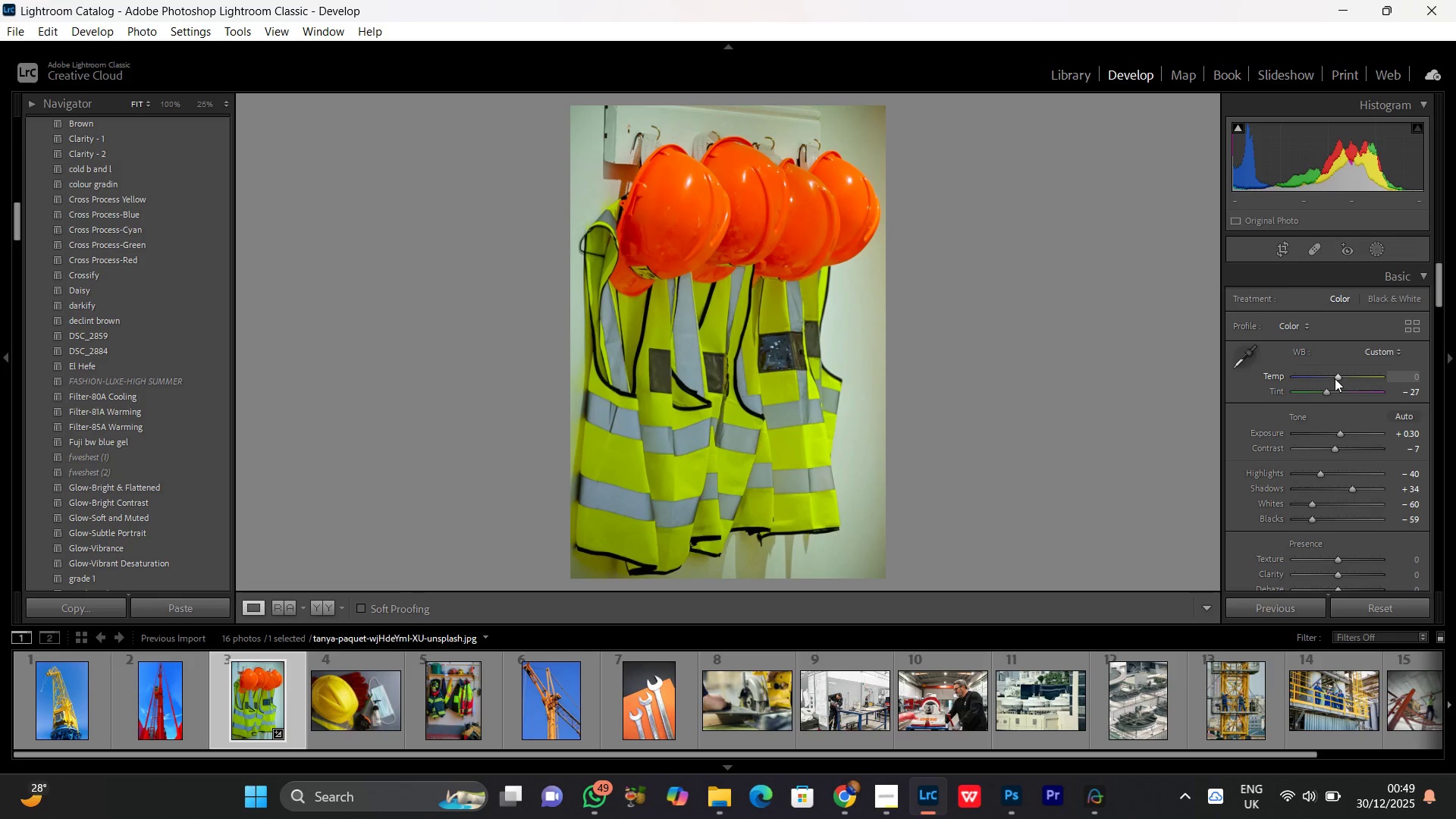 
scroll: coordinate [1335, 378], scroll_direction: up, amount: 1.0
 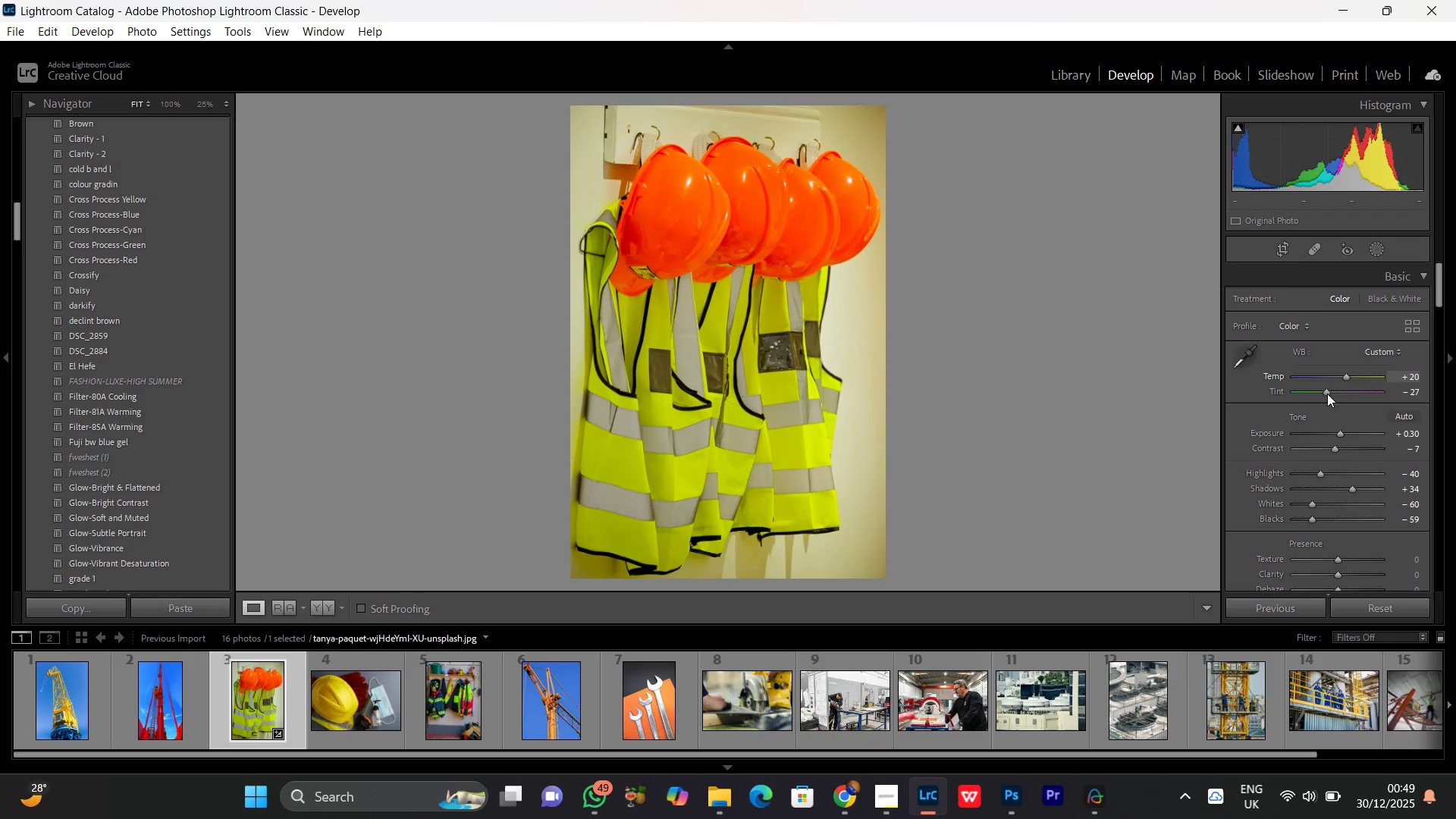 
double_click([1347, 378])
 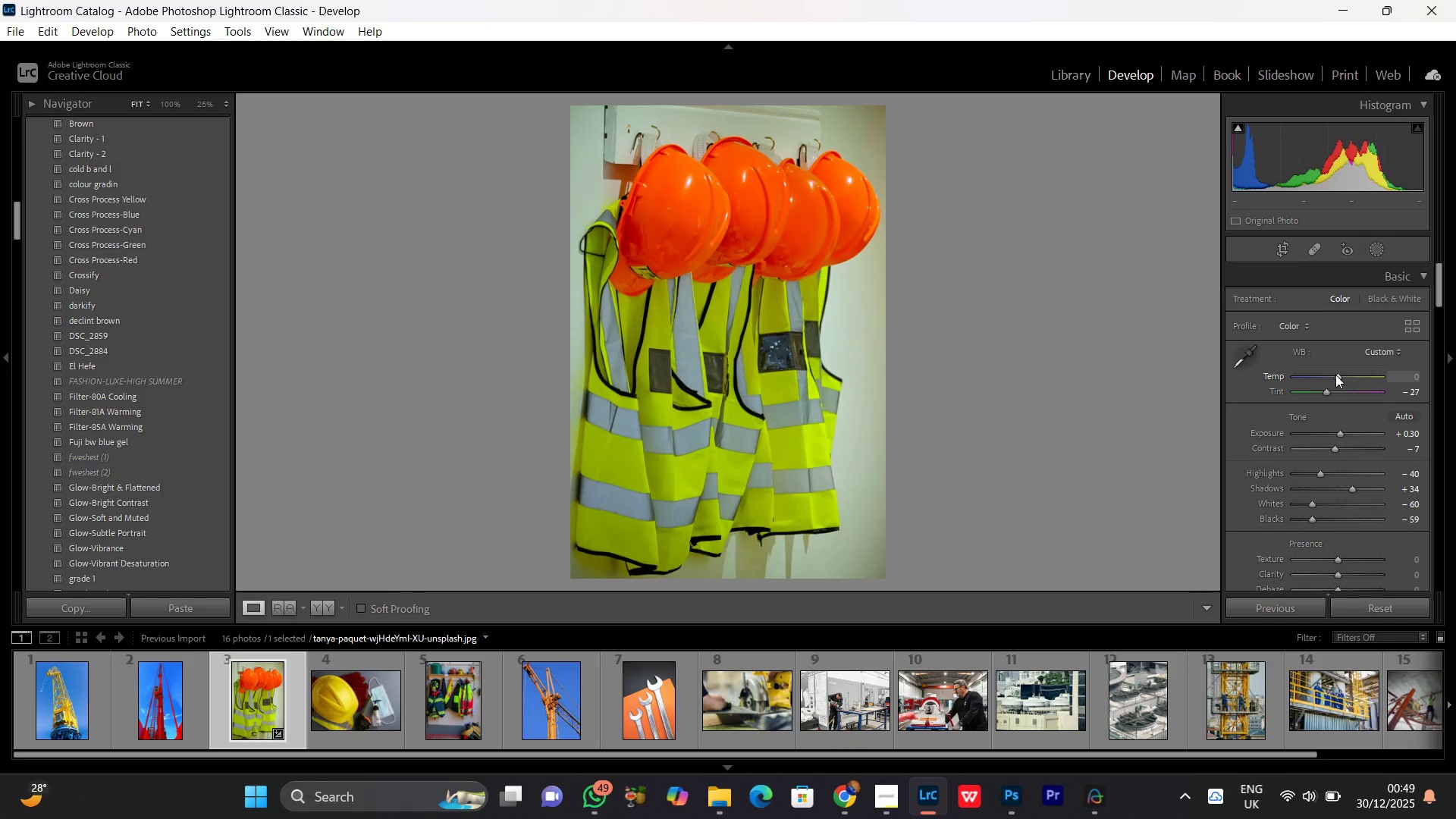 
left_click([1336, 375])
 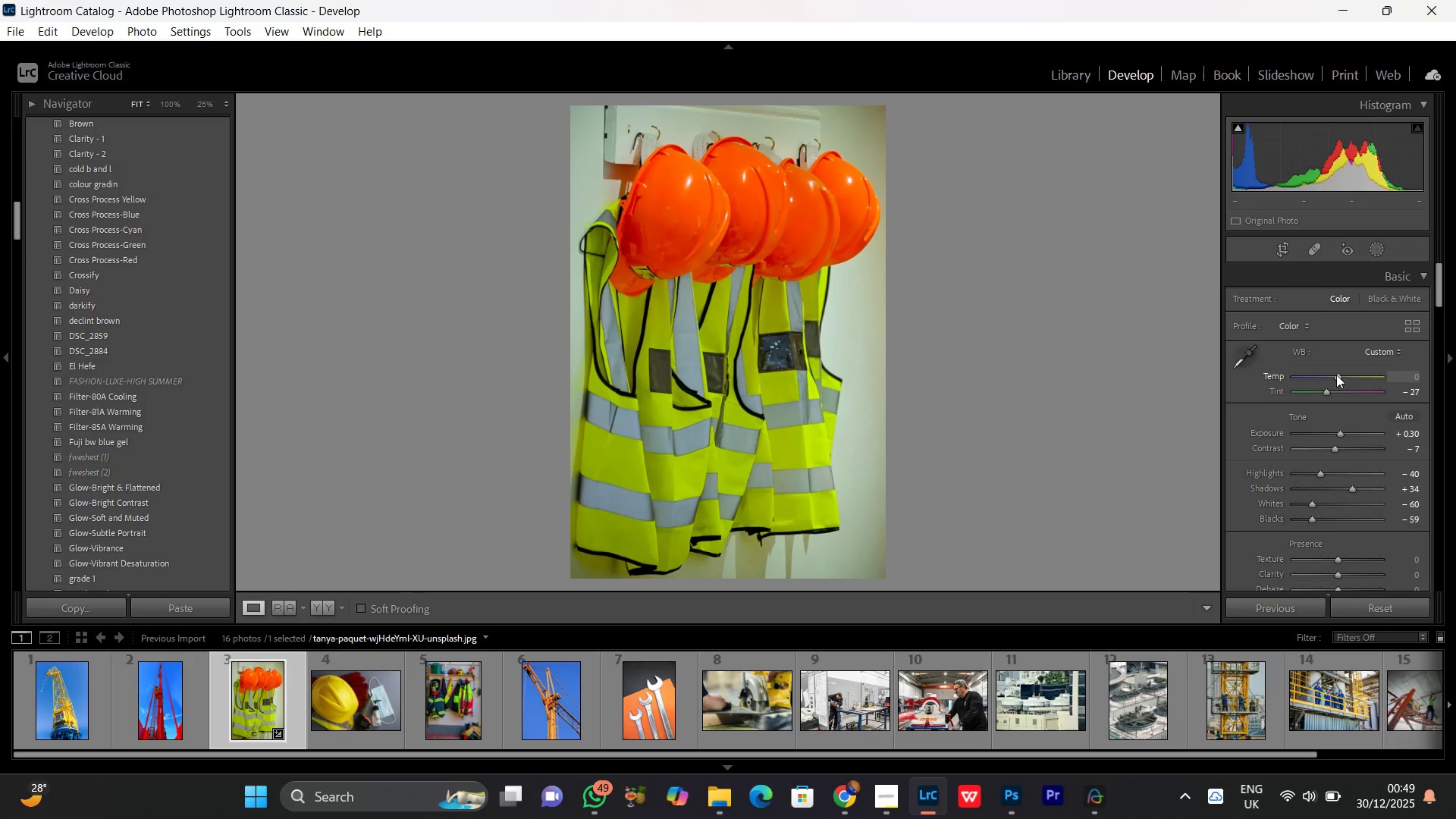 
scroll: coordinate [1336, 375], scroll_direction: down, amount: 3.0
 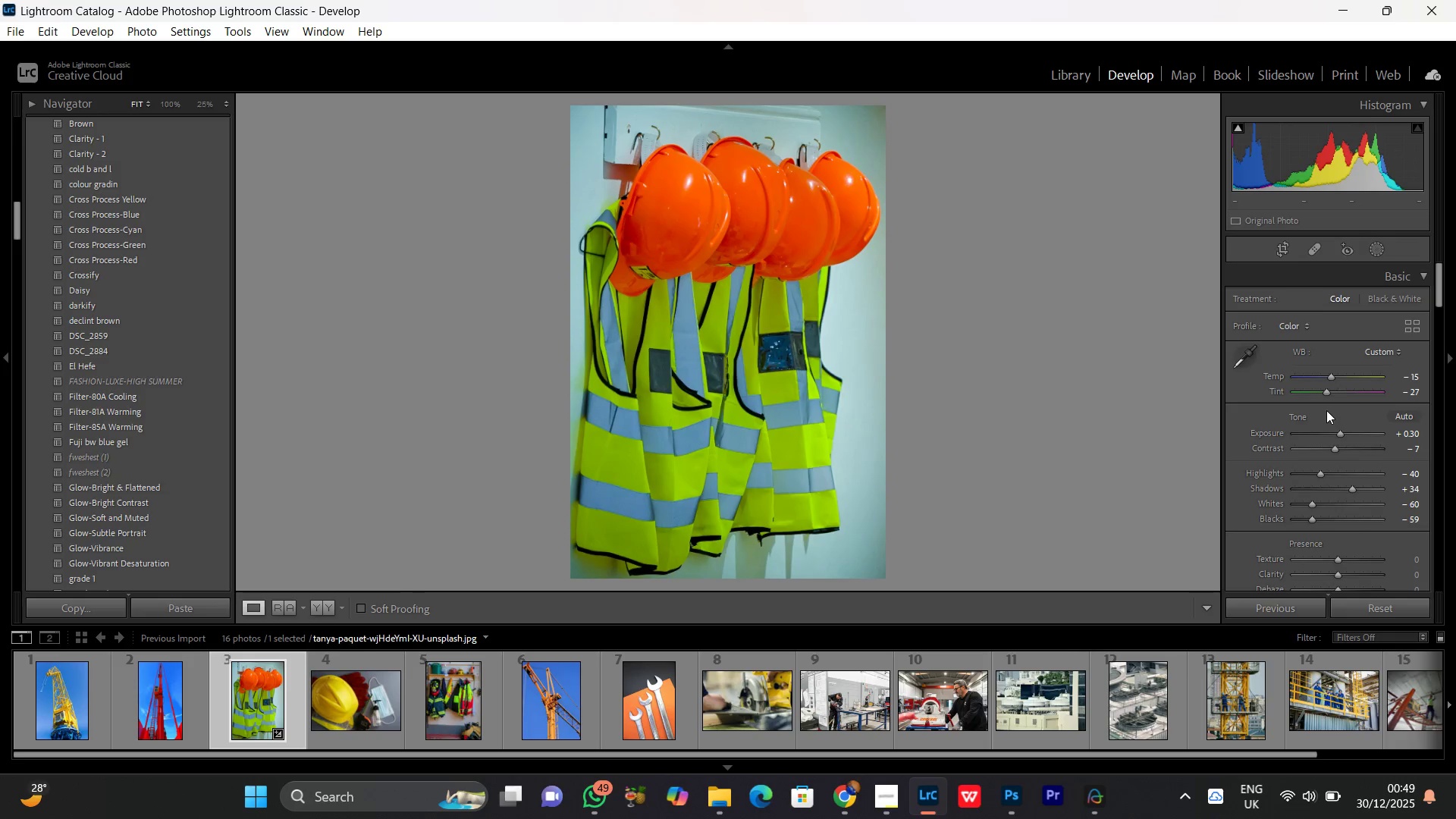 
wait(5.32)
 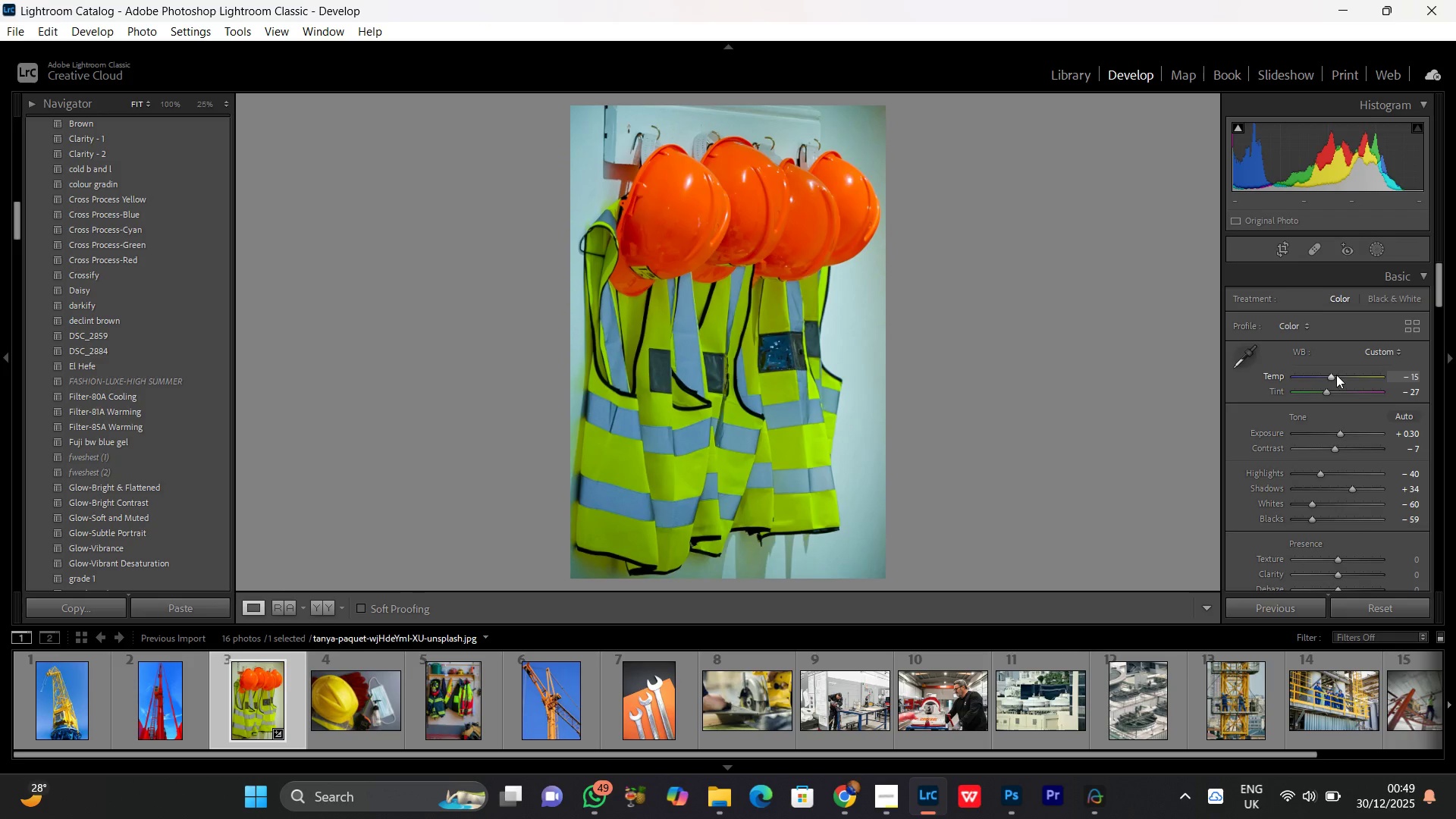 
double_click([1325, 393])
 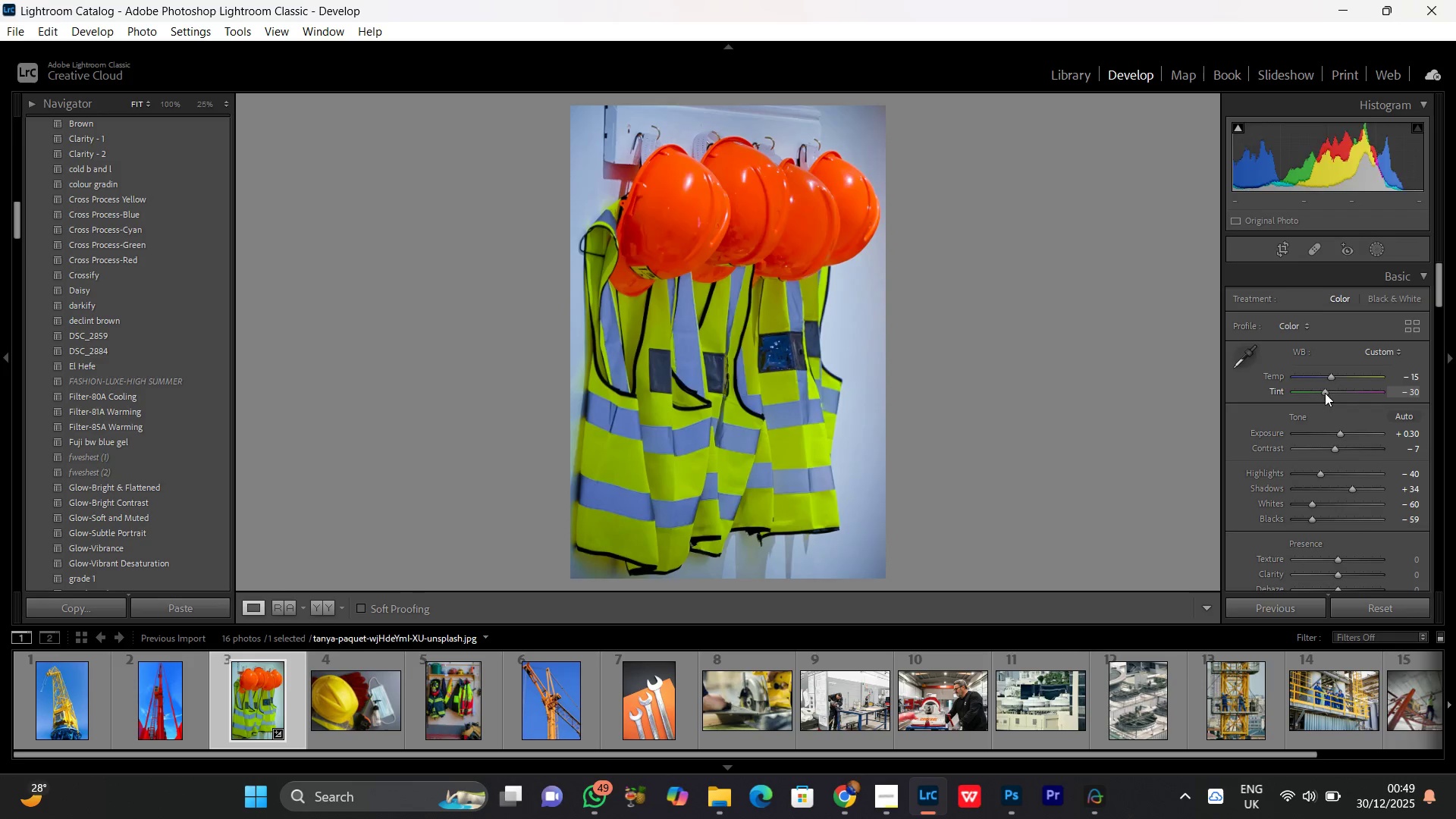 
double_click([1325, 393])
 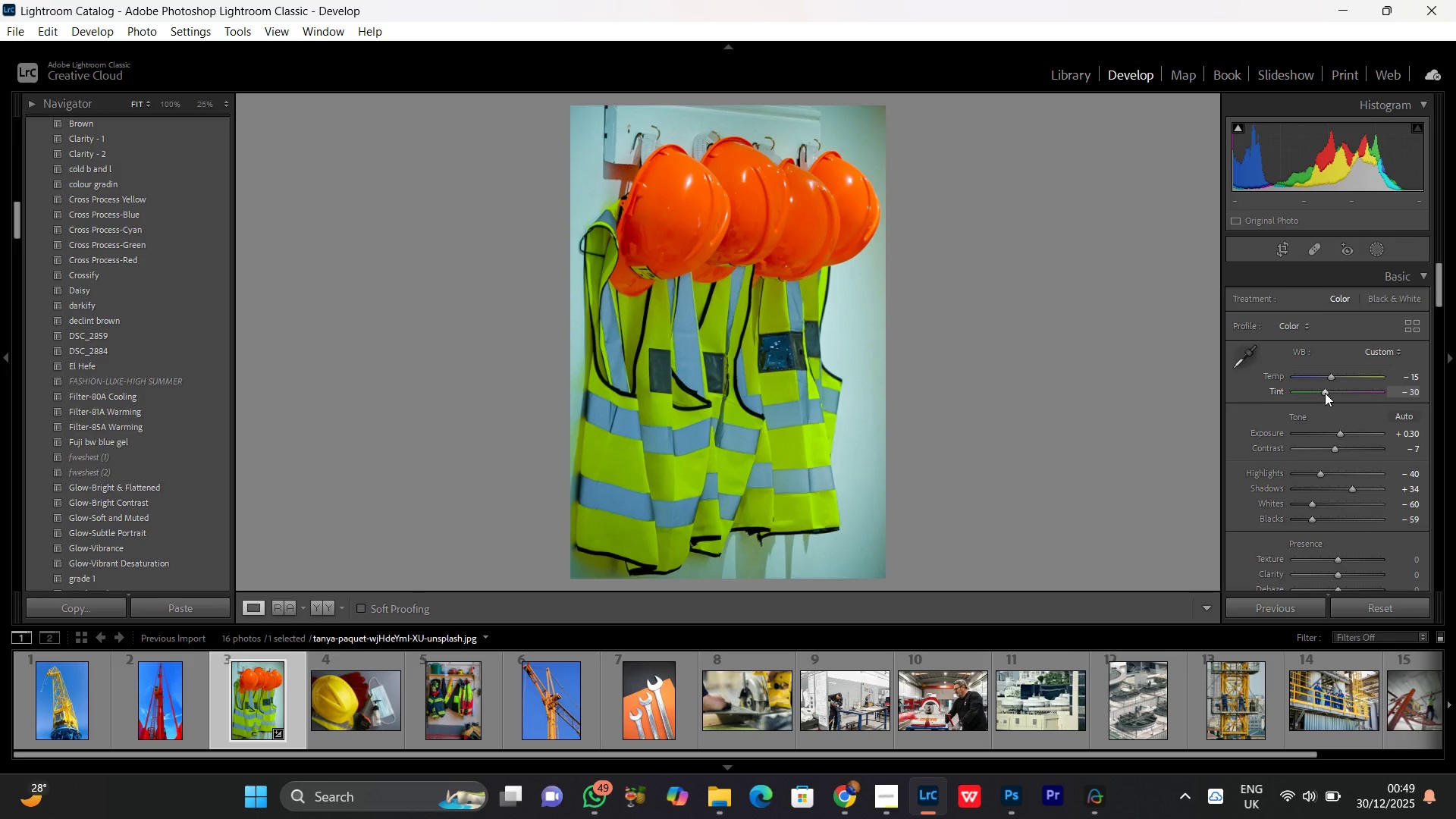 
left_click([1325, 393])
 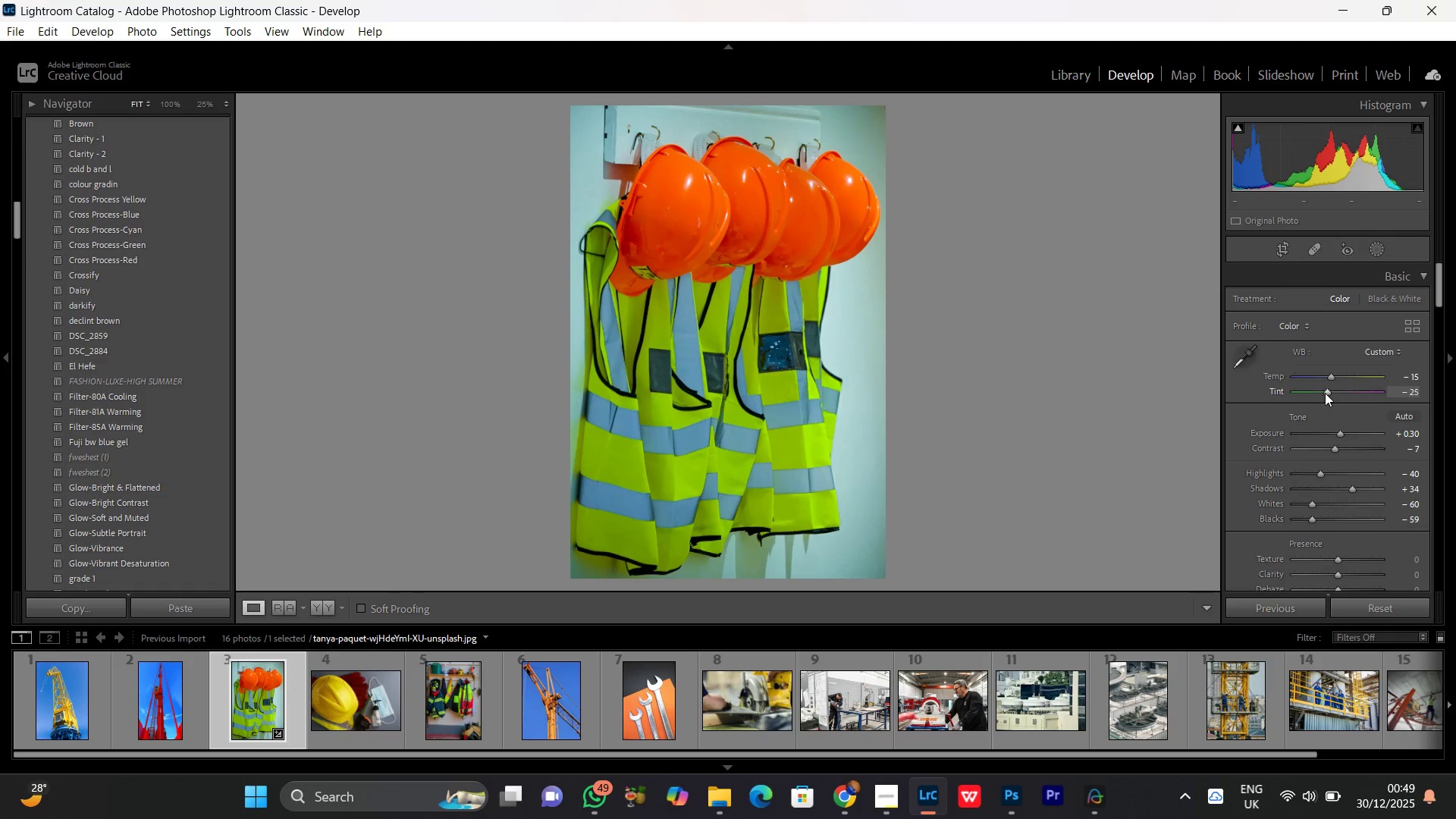 
scroll: coordinate [1325, 393], scroll_direction: up, amount: 1.0
 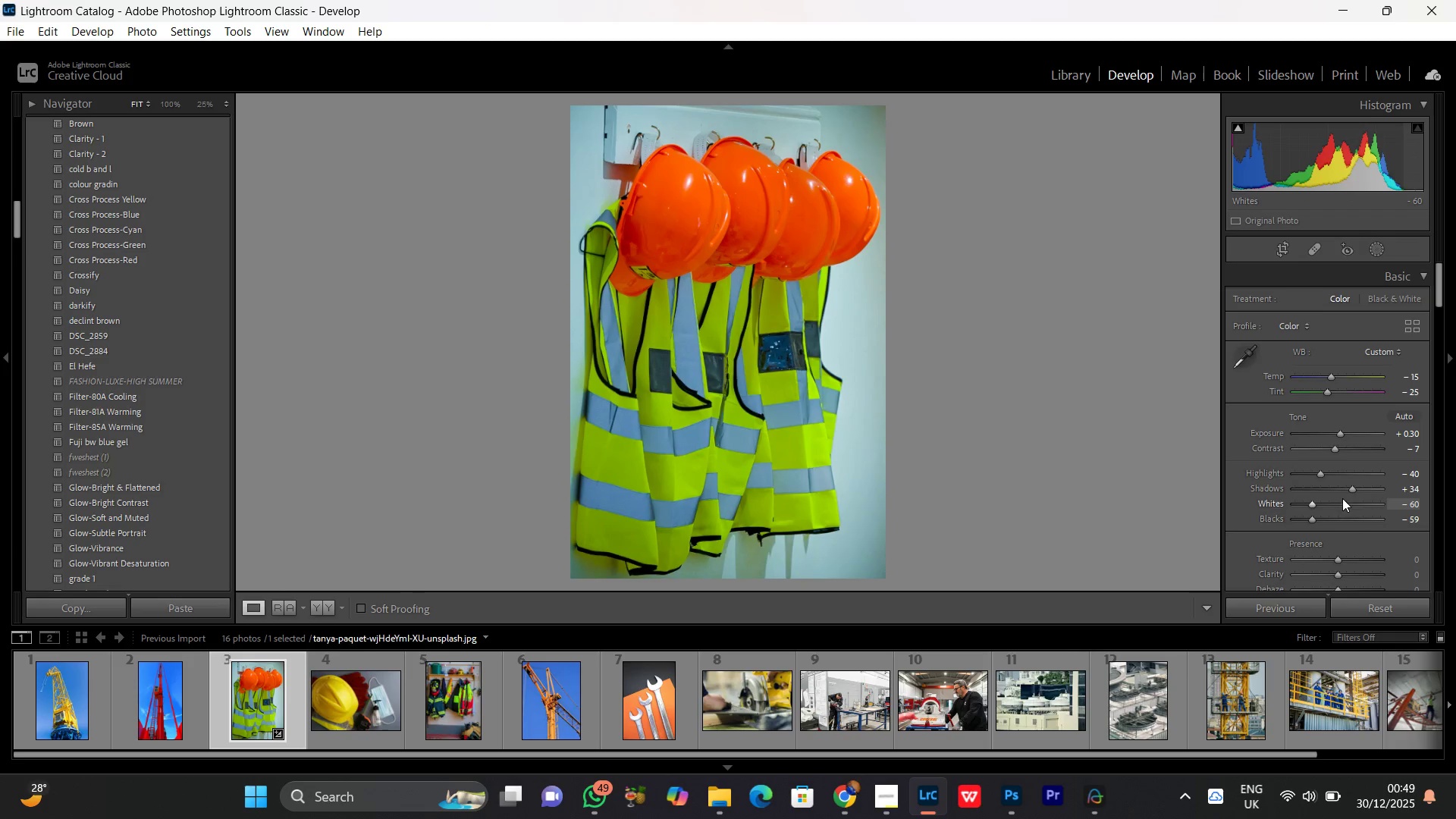 
left_click_drag(start_coordinate=[1327, 508], to_coordinate=[1338, 504])
 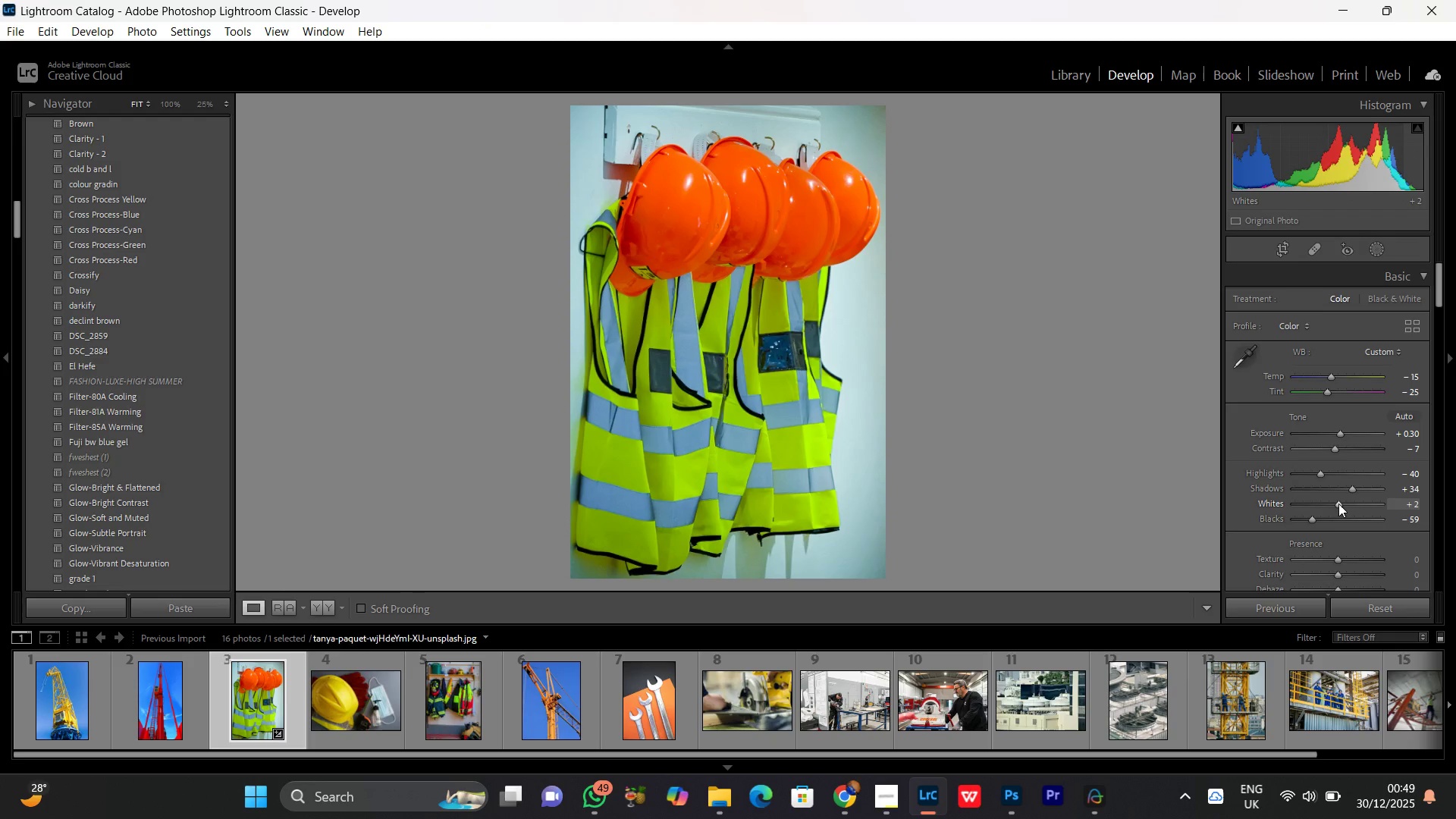 
left_click([1338, 504])
 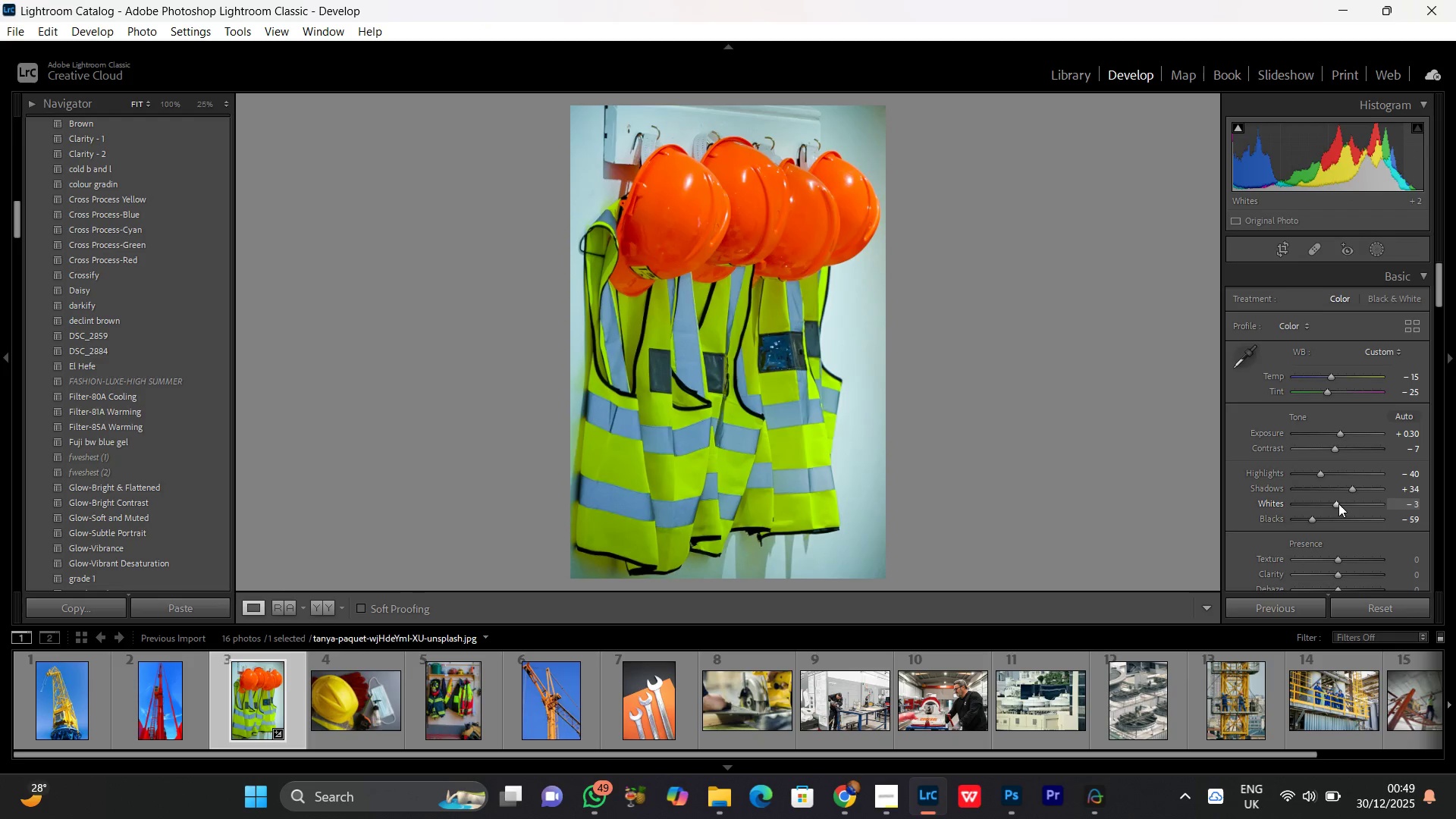 
scroll: coordinate [1363, 425], scroll_direction: down, amount: 5.0
 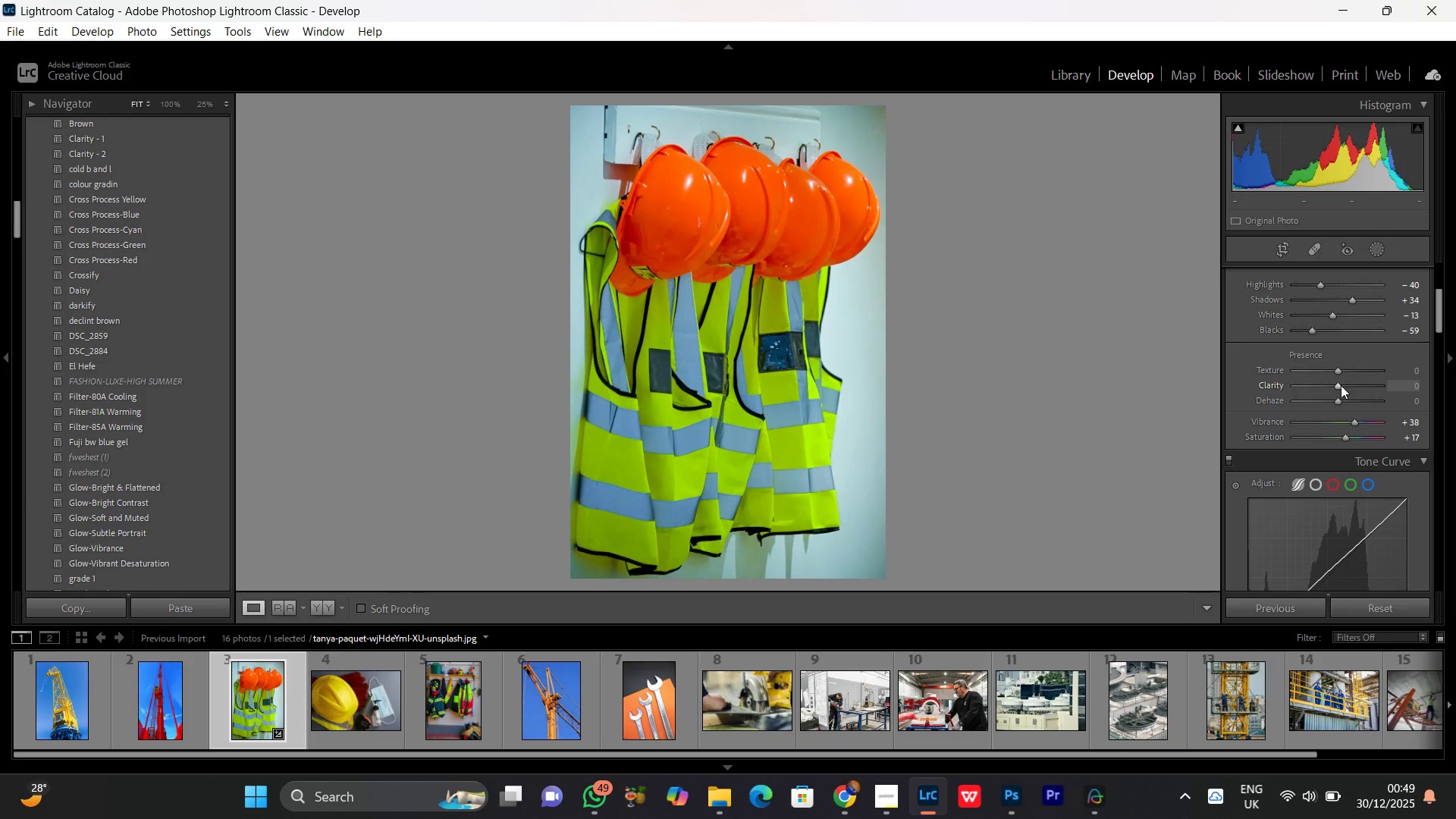 
left_click([1341, 385])
 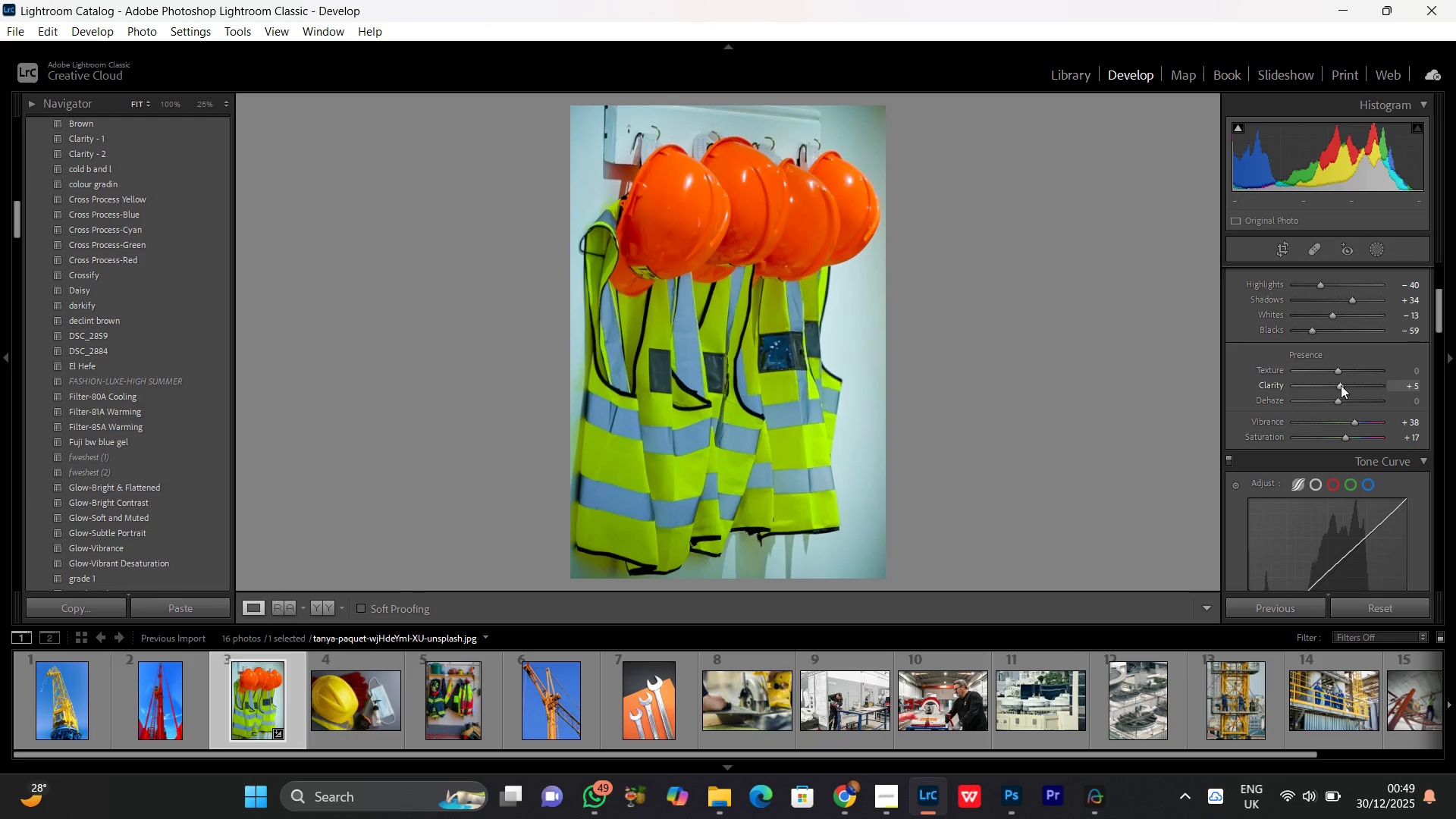 
scroll: coordinate [1341, 385], scroll_direction: up, amount: 1.0
 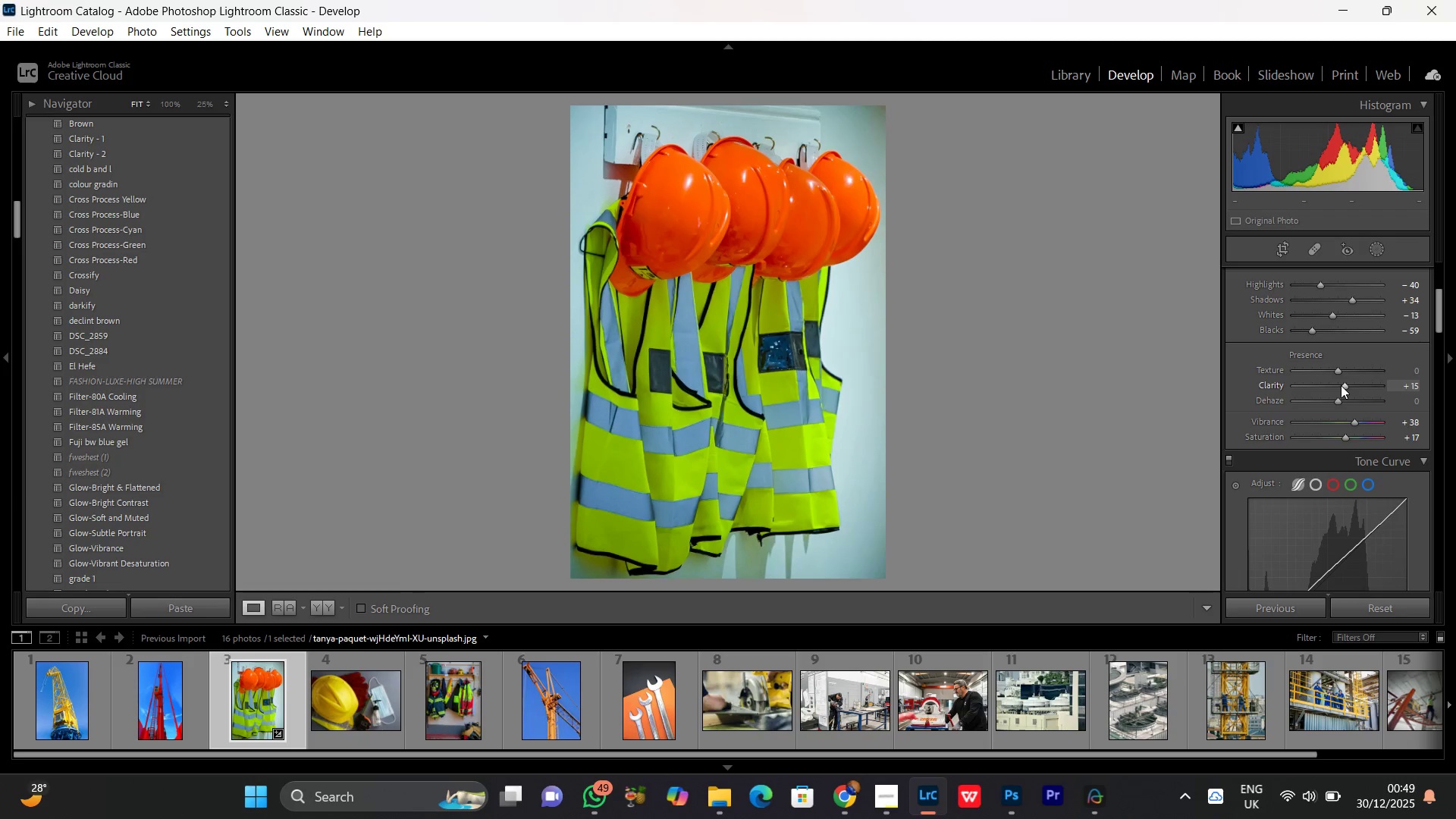 
scroll: coordinate [1341, 385], scroll_direction: down, amount: 1.0
 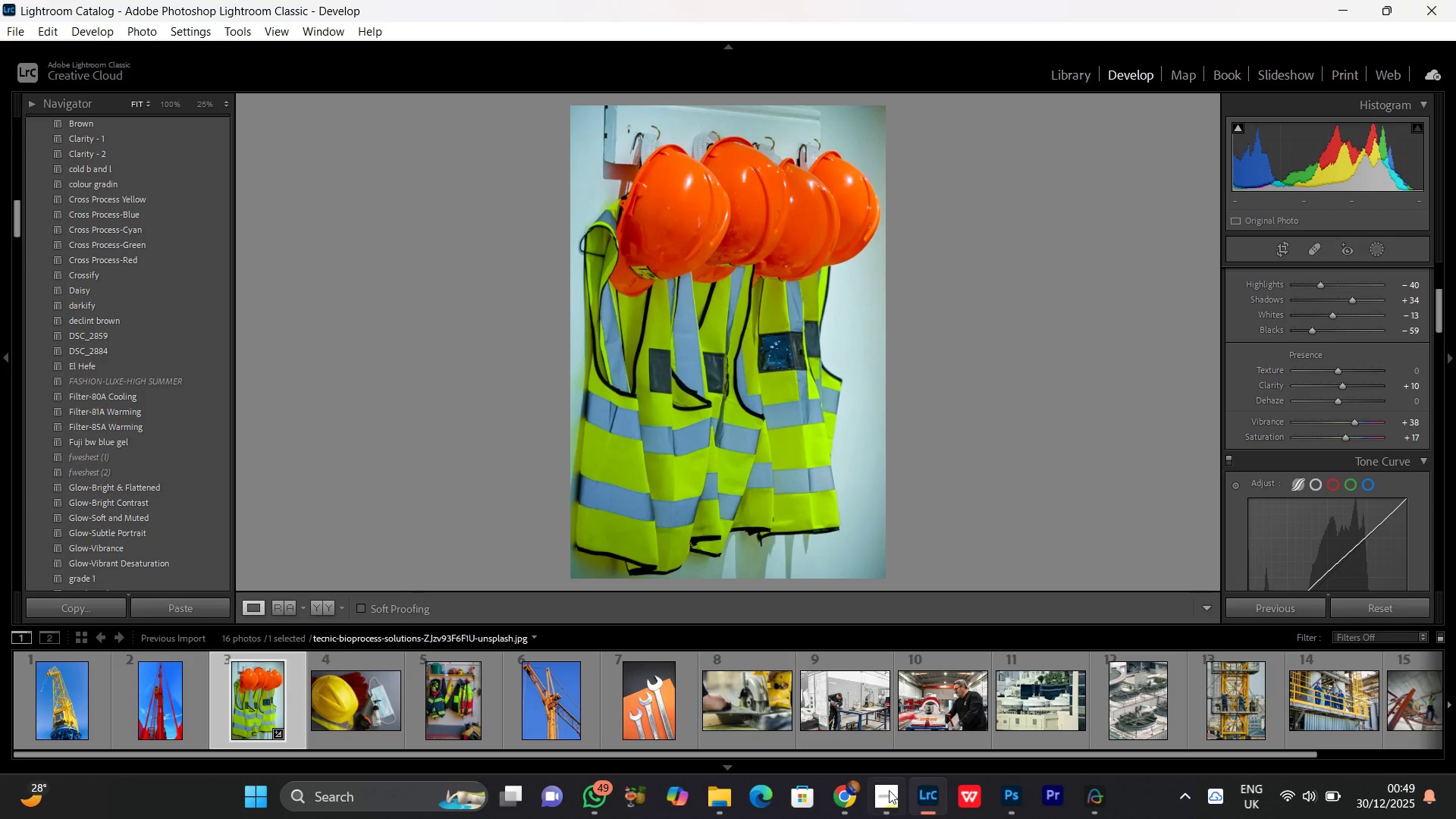 
left_click([878, 799])